 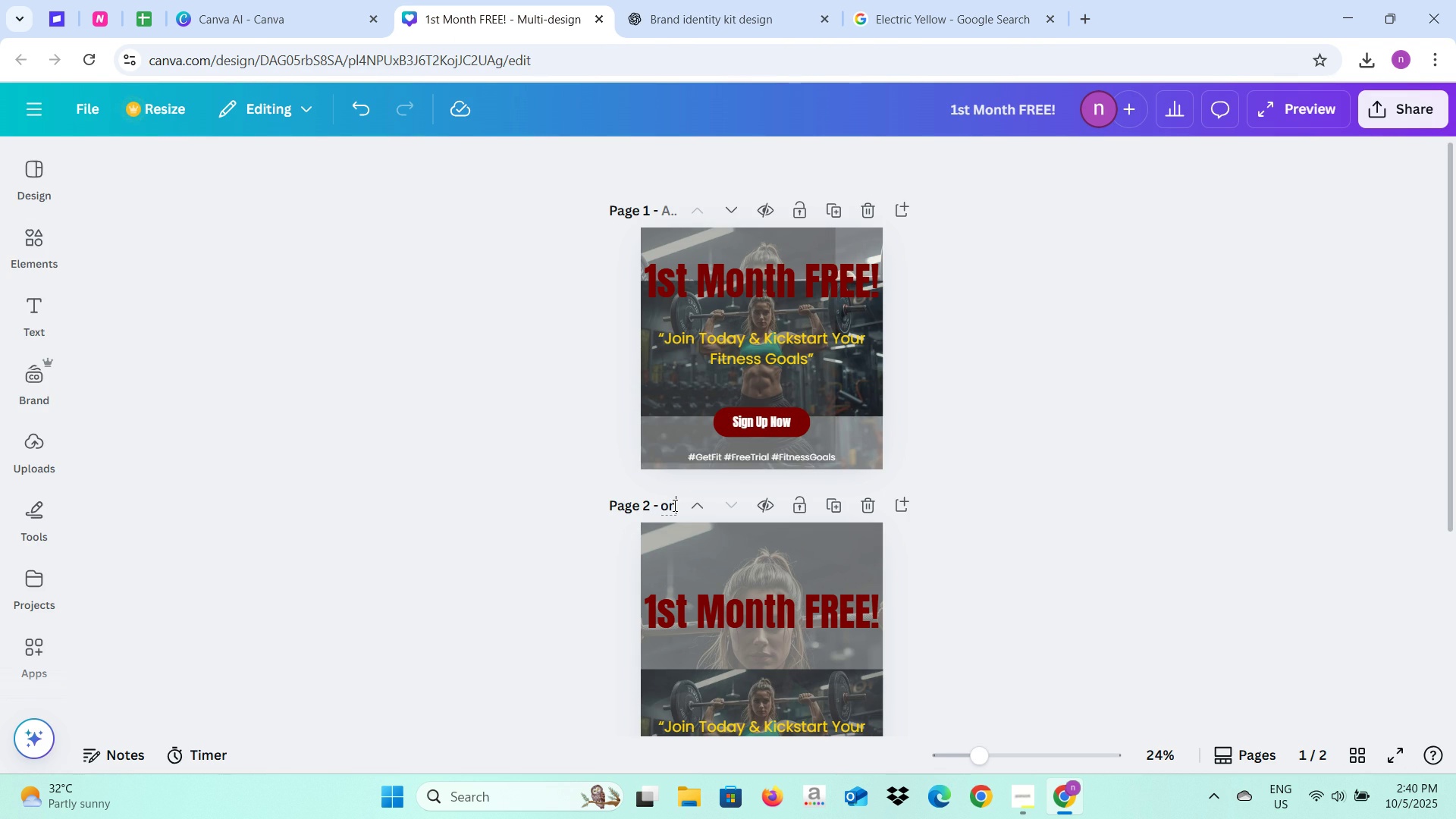 
key(Enter)
 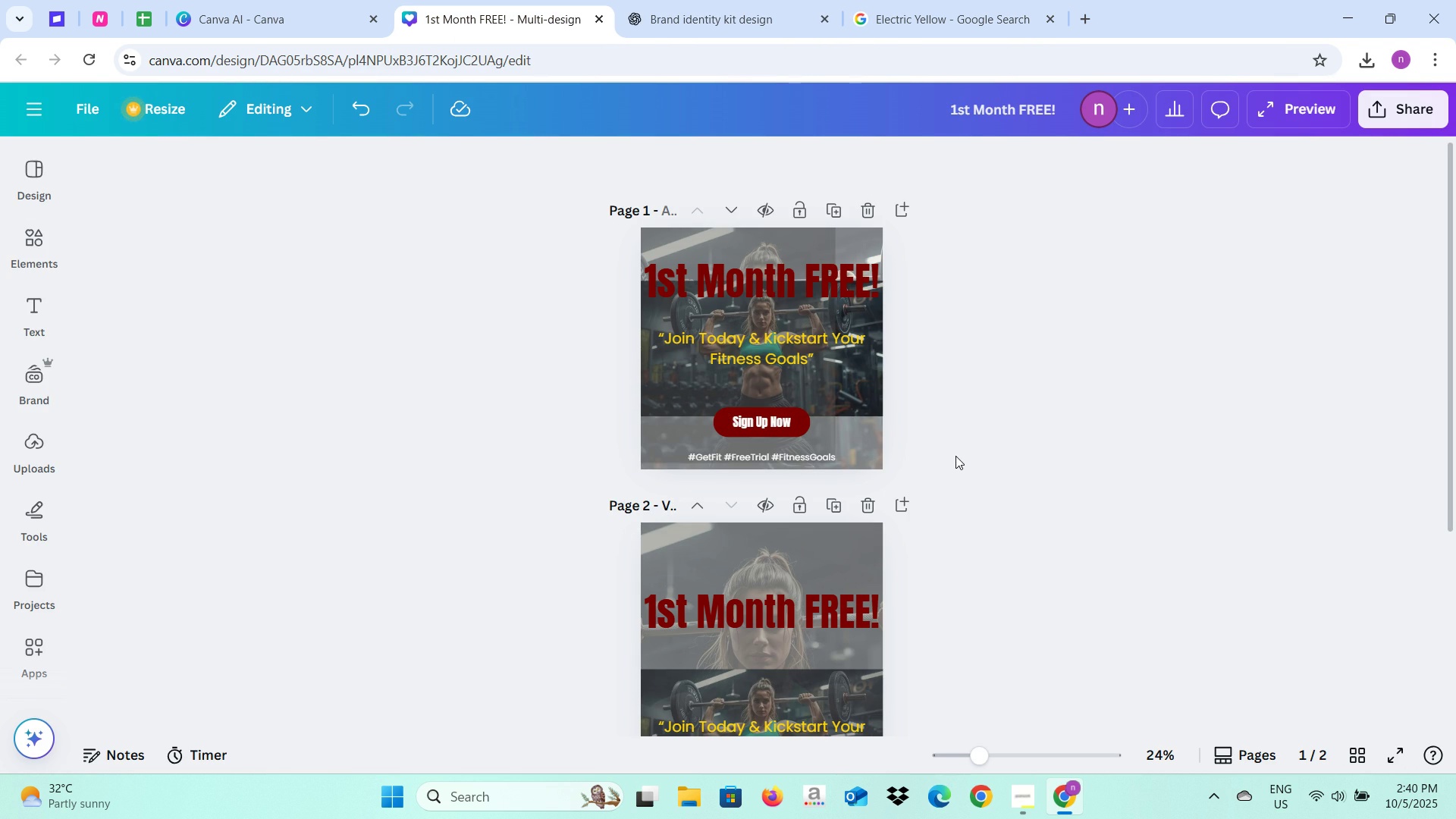 
left_click([956, 456])
 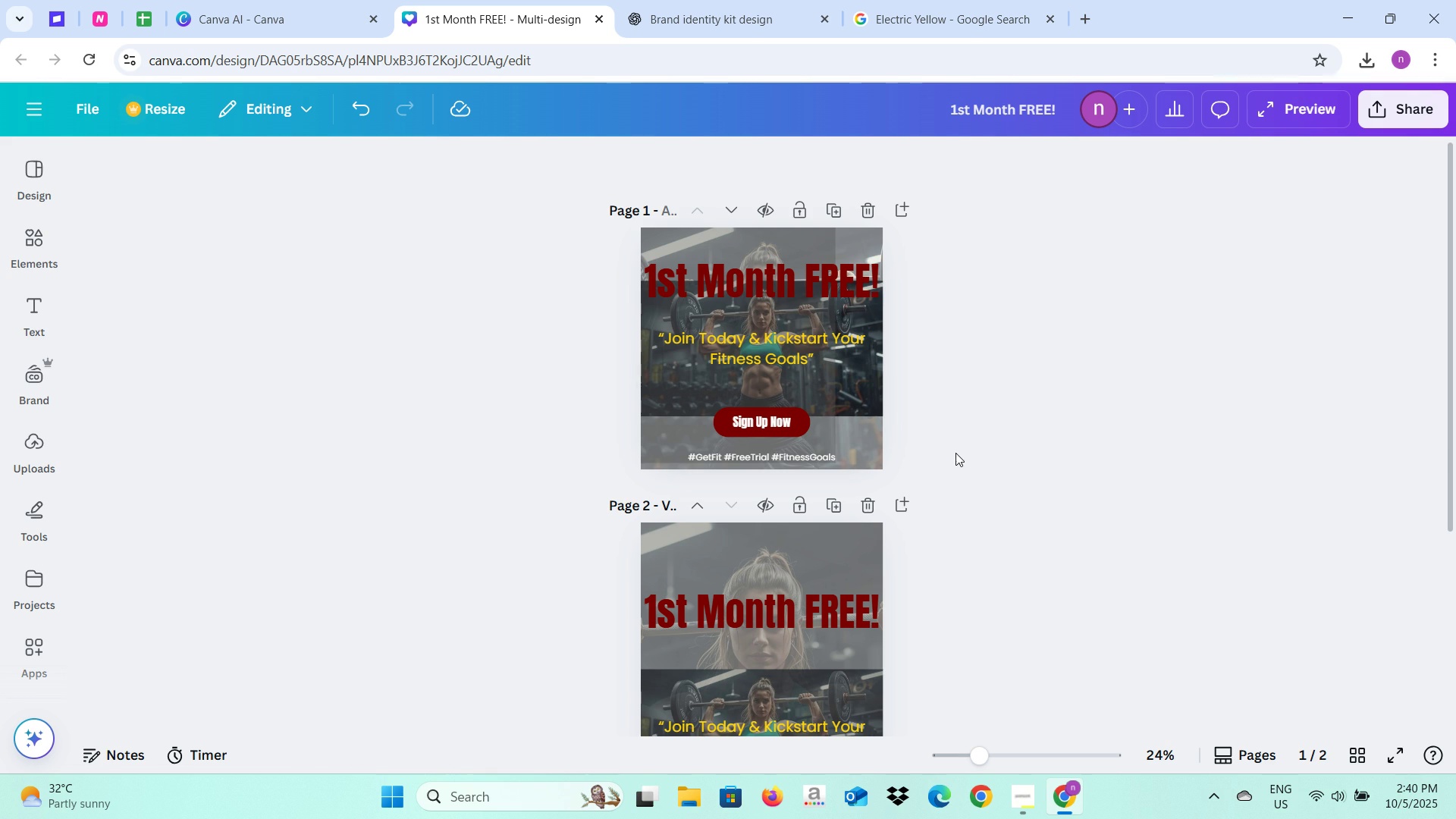 
scroll: coordinate [956, 456], scroll_direction: up, amount: 1.0
 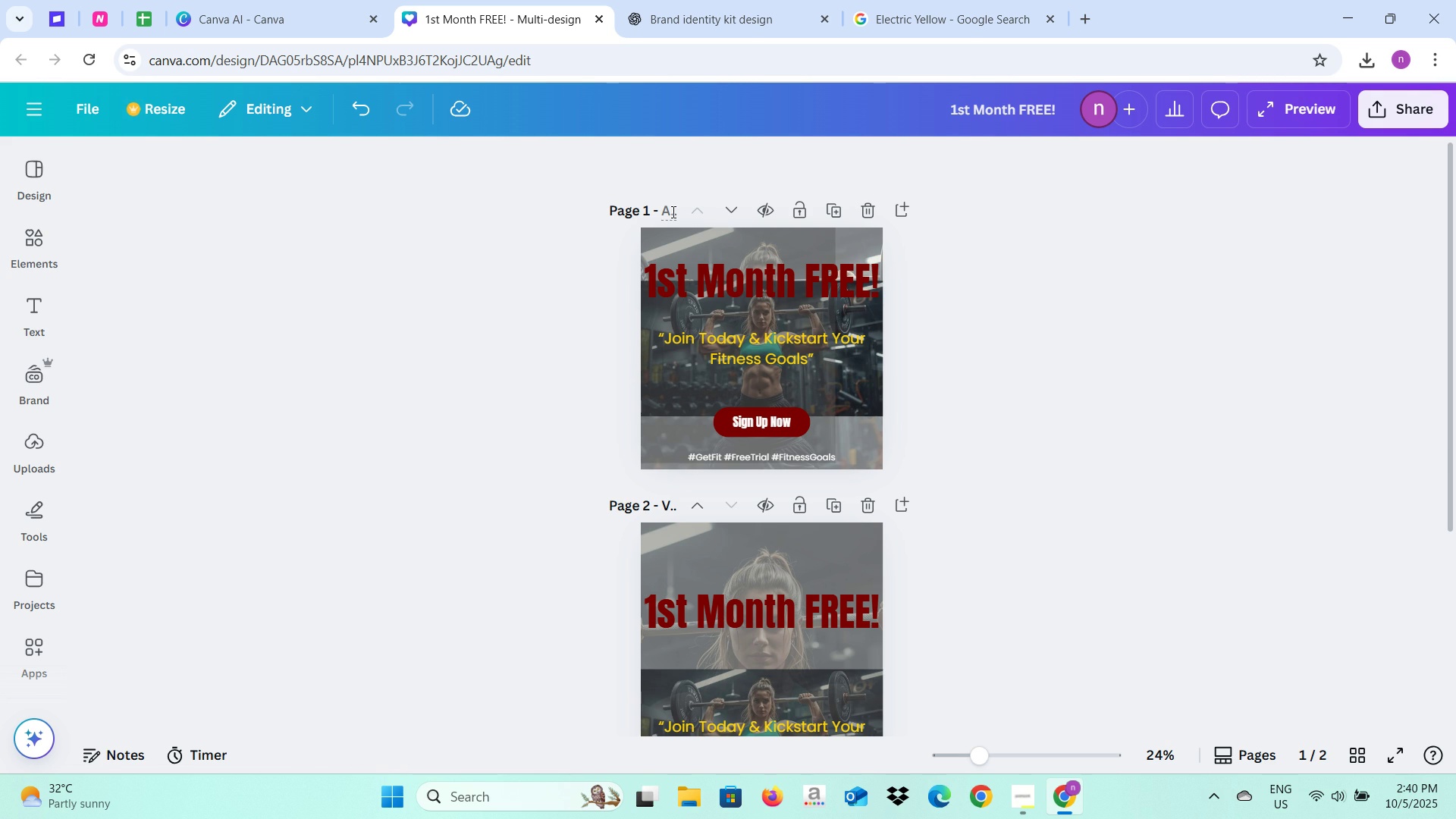 
left_click([672, 212])
 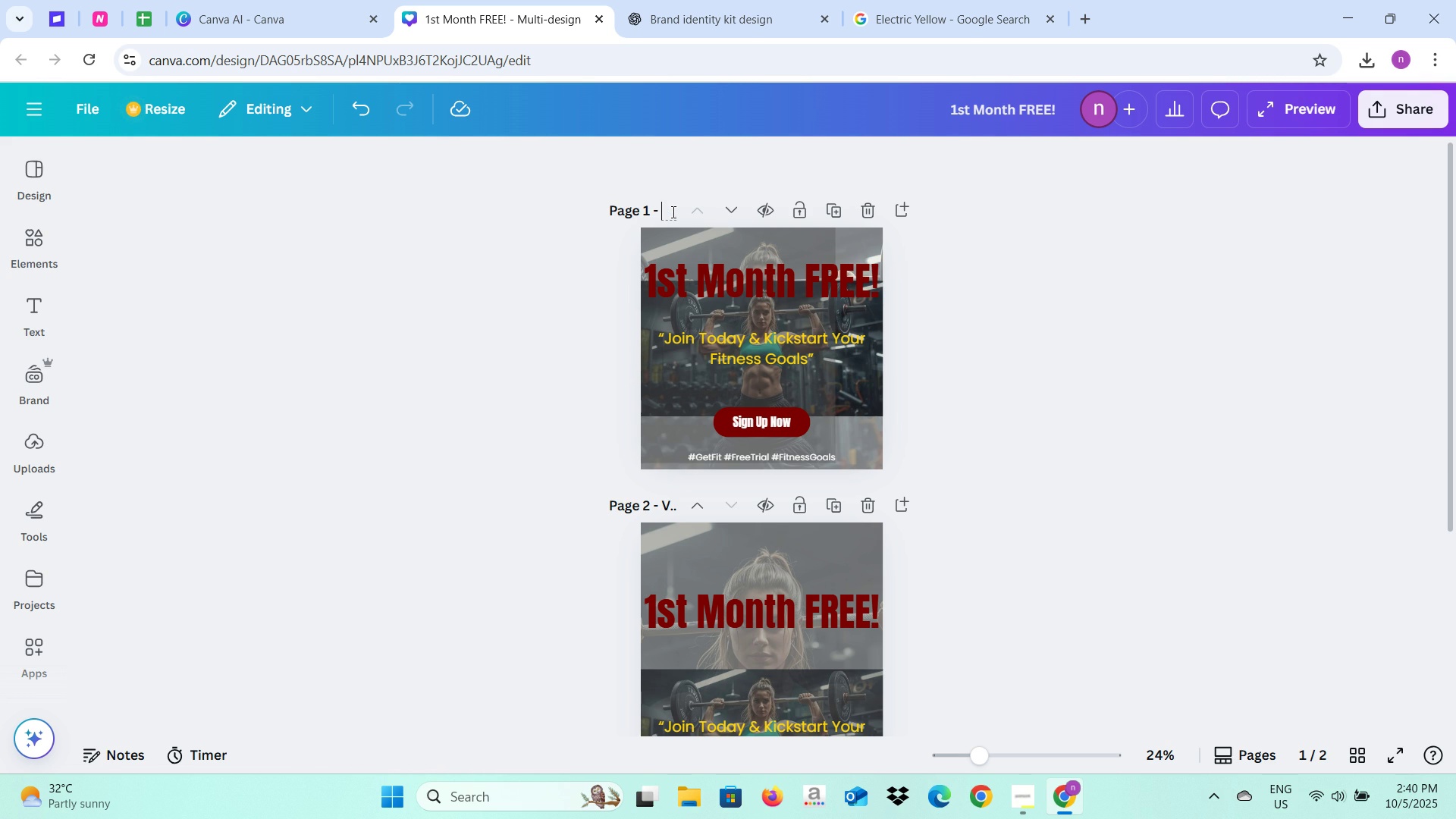 
type(Insta)
key(Backspace)
key(Backspace)
key(Backspace)
key(Backspace)
key(Backspace)
type(Instagram Version)
 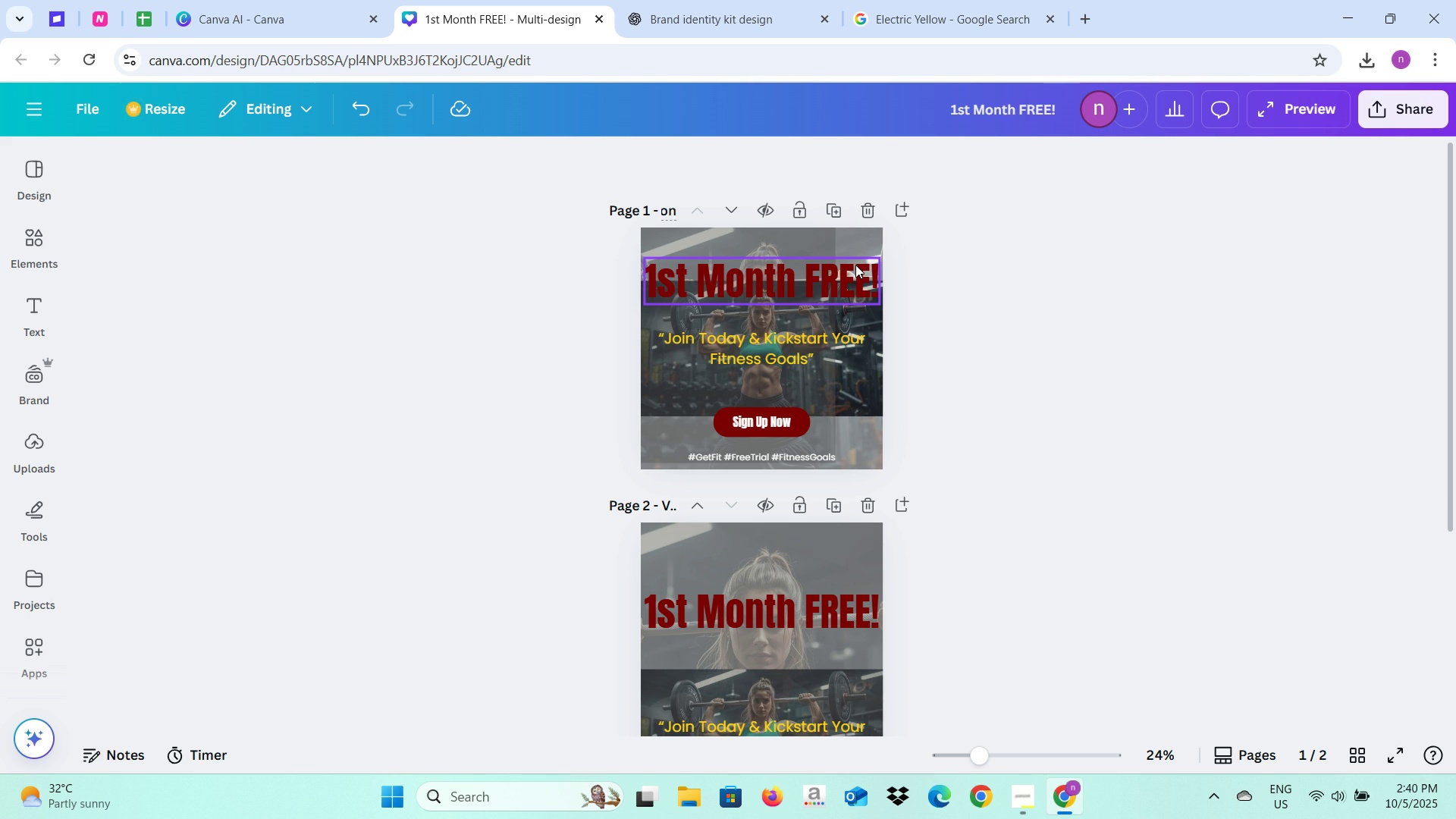 
key(Enter)
 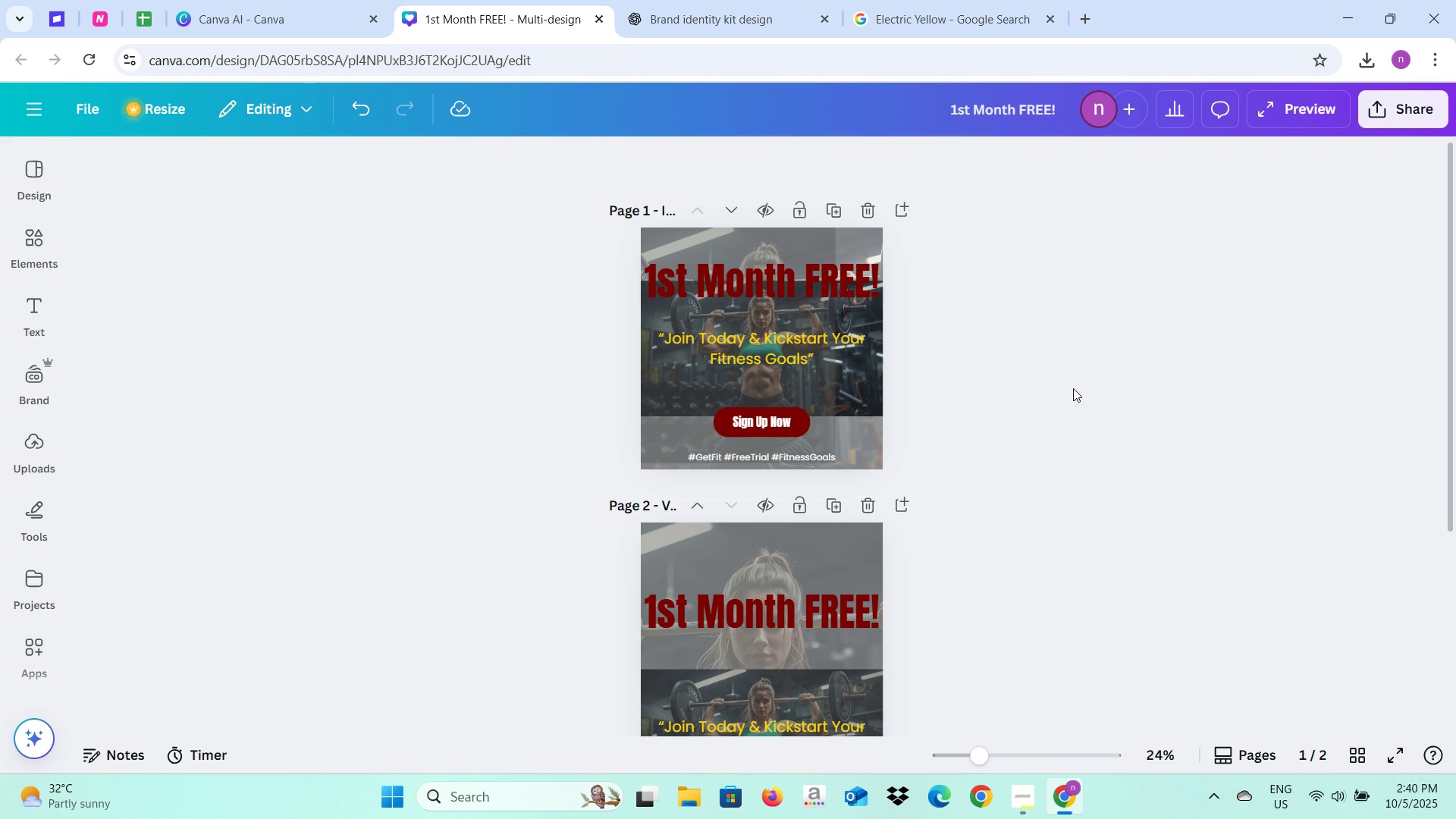 
left_click([1073, 388])
 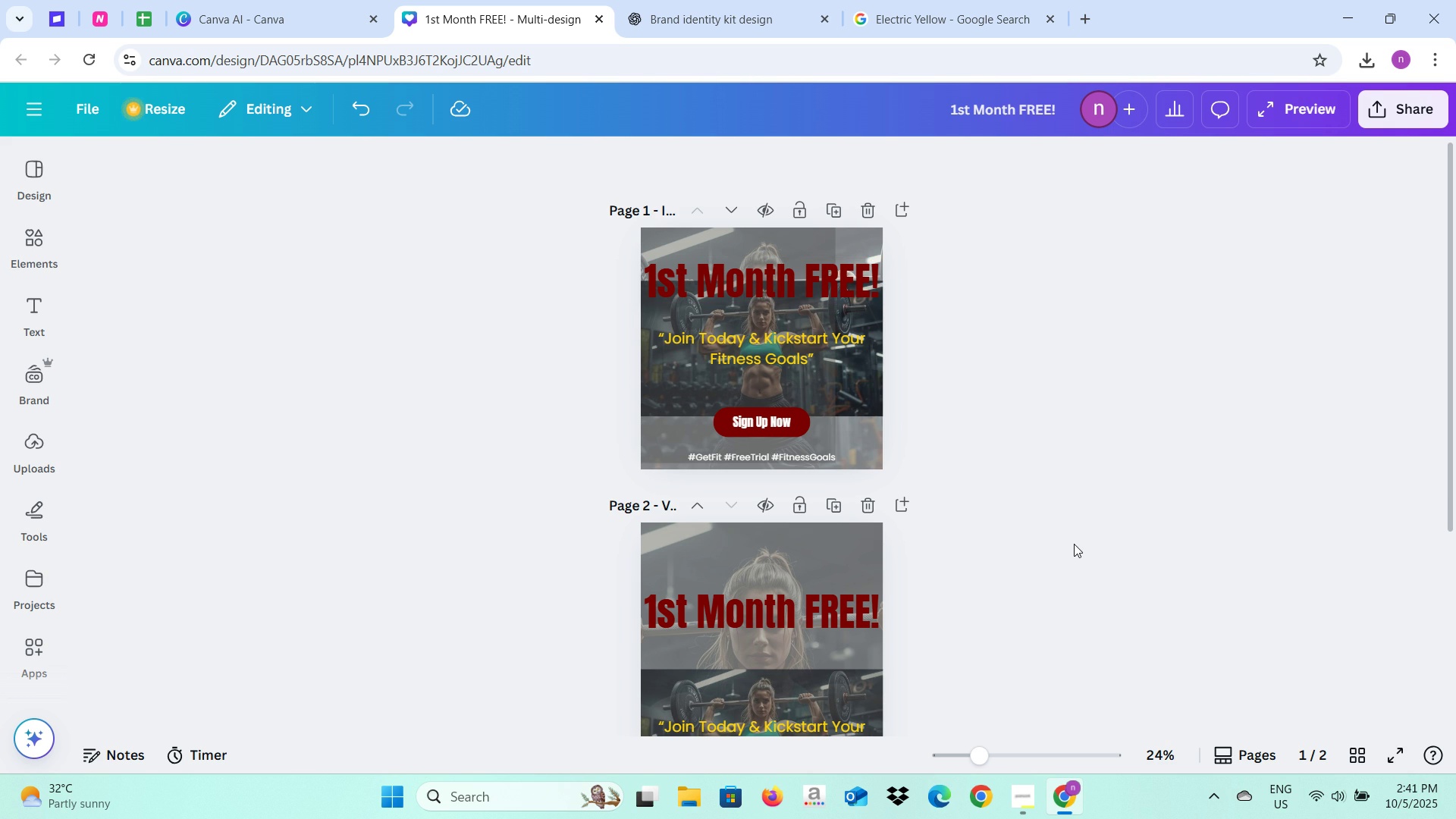 
scroll: coordinate [1074, 544], scroll_direction: down, amount: 4.0
 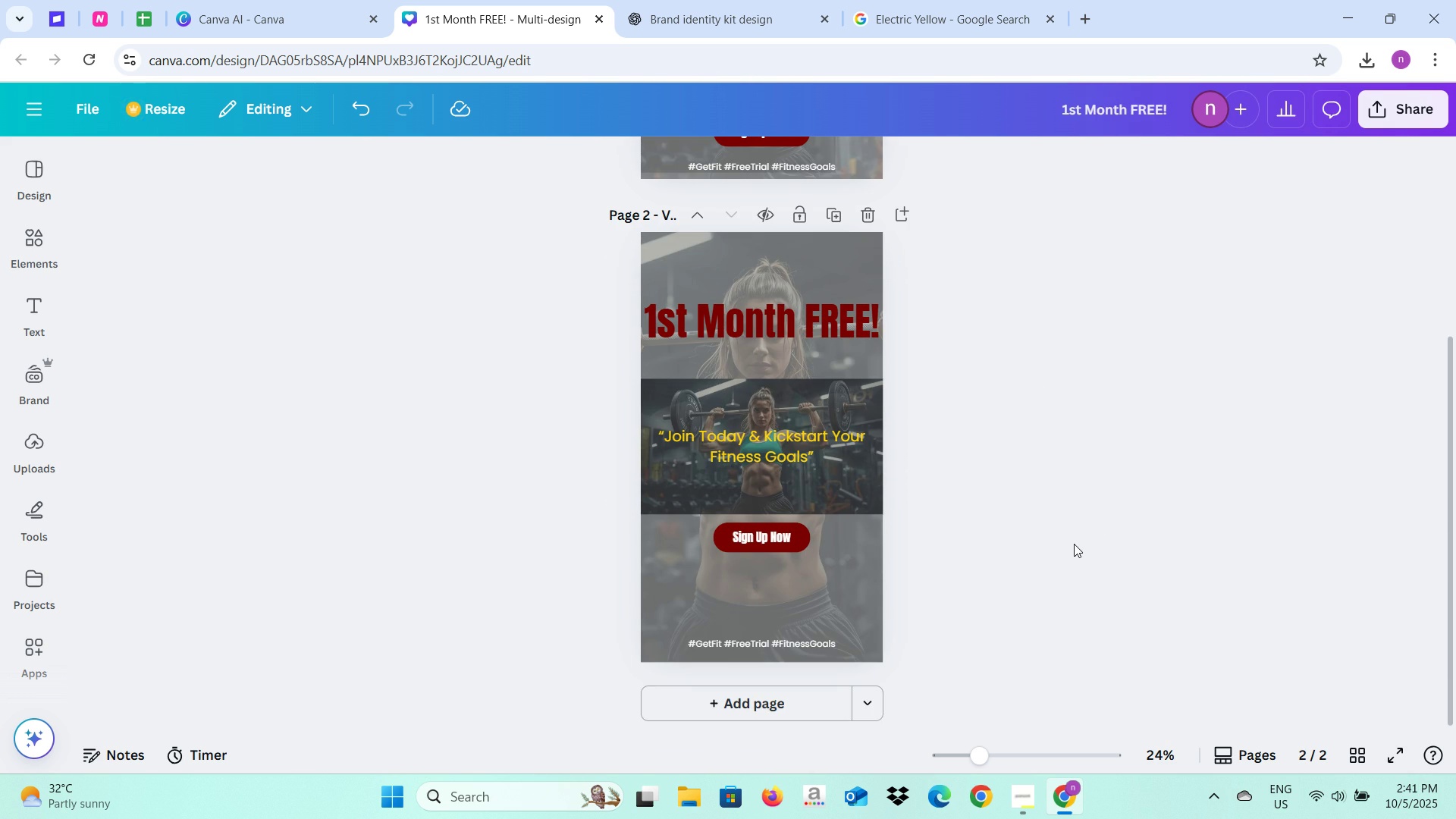 
scroll: coordinate [1074, 544], scroll_direction: up, amount: 1.0
 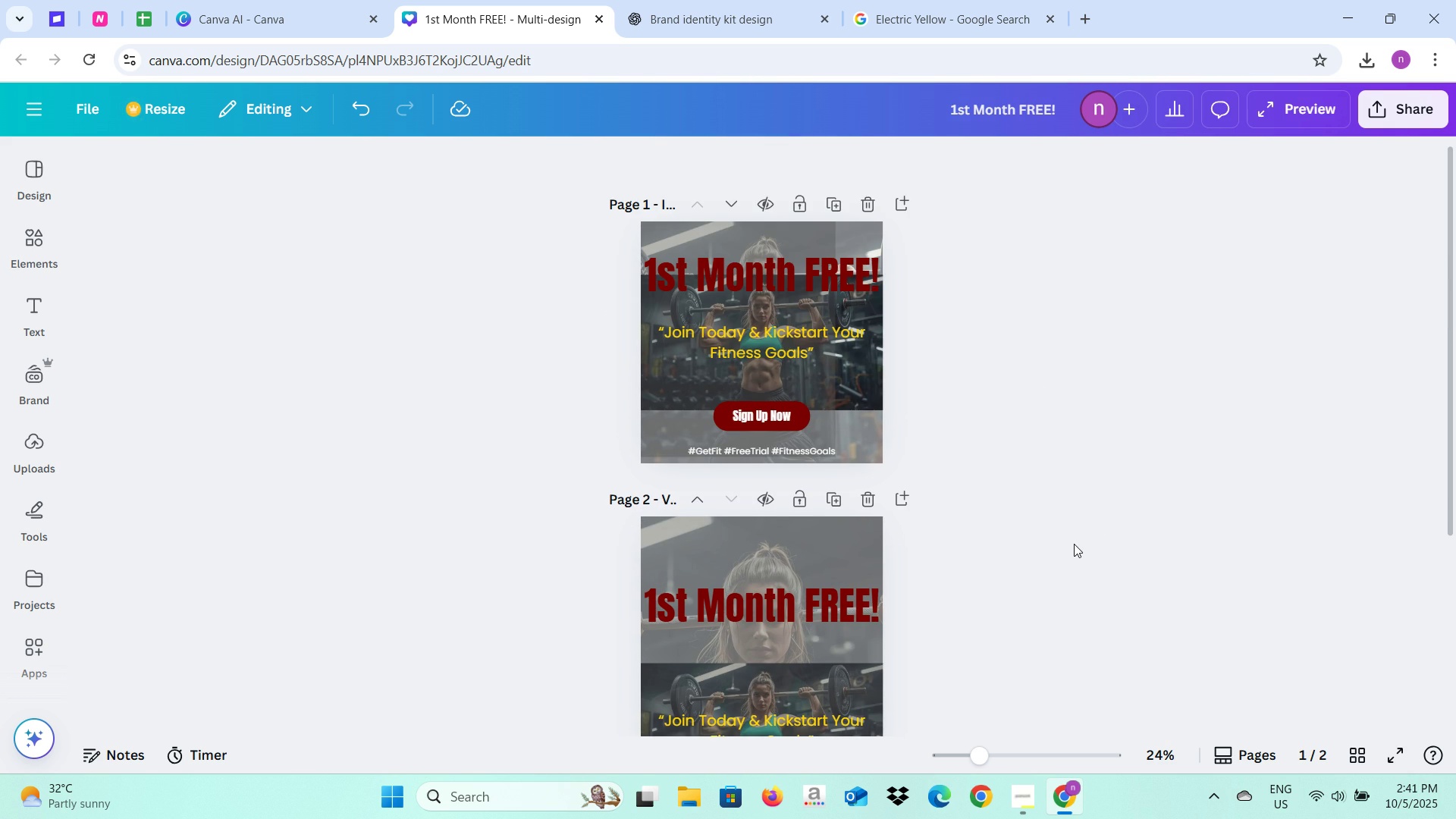 
scroll: coordinate [1074, 544], scroll_direction: down, amount: 2.0
 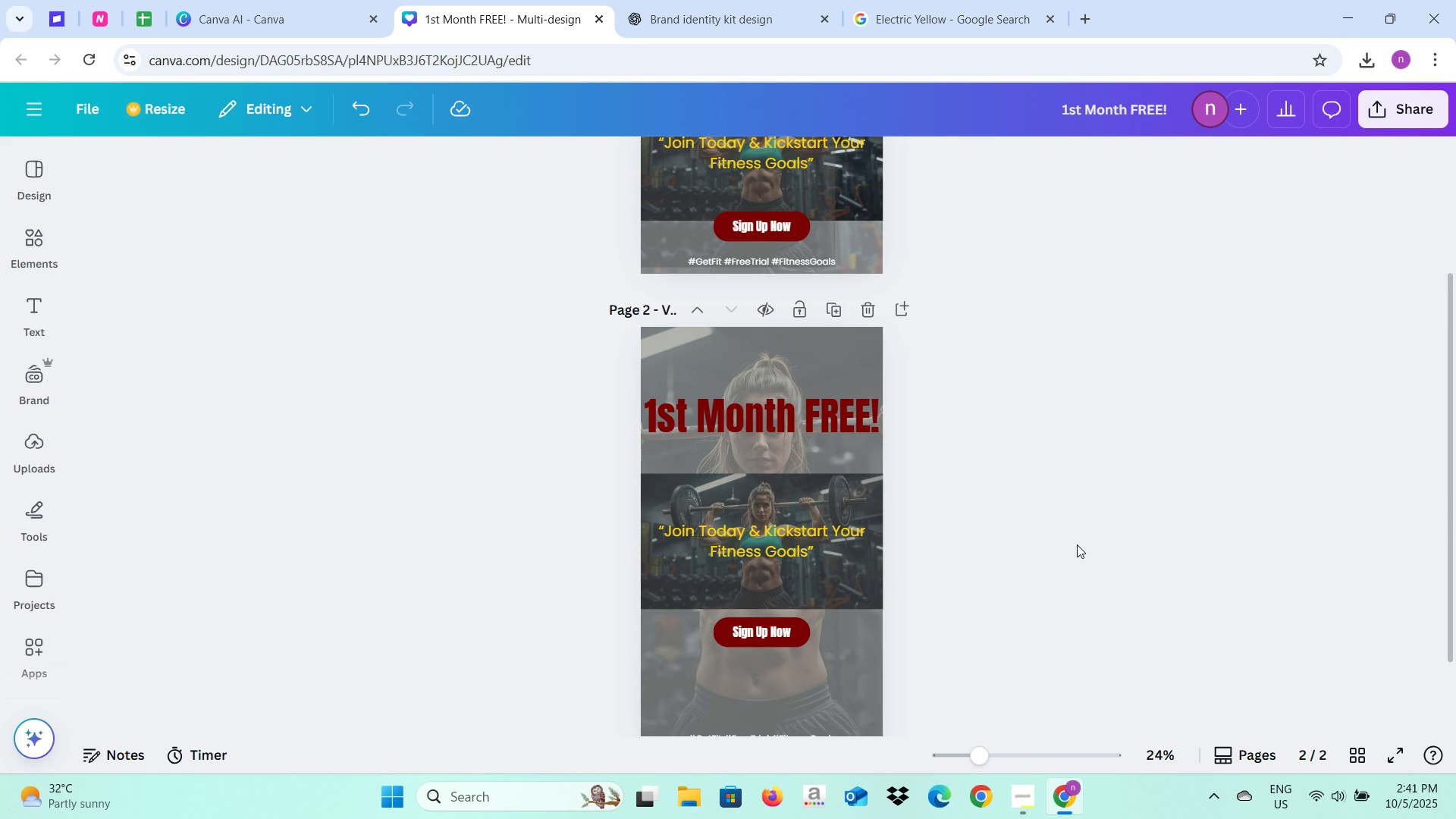 
left_click([1077, 560])